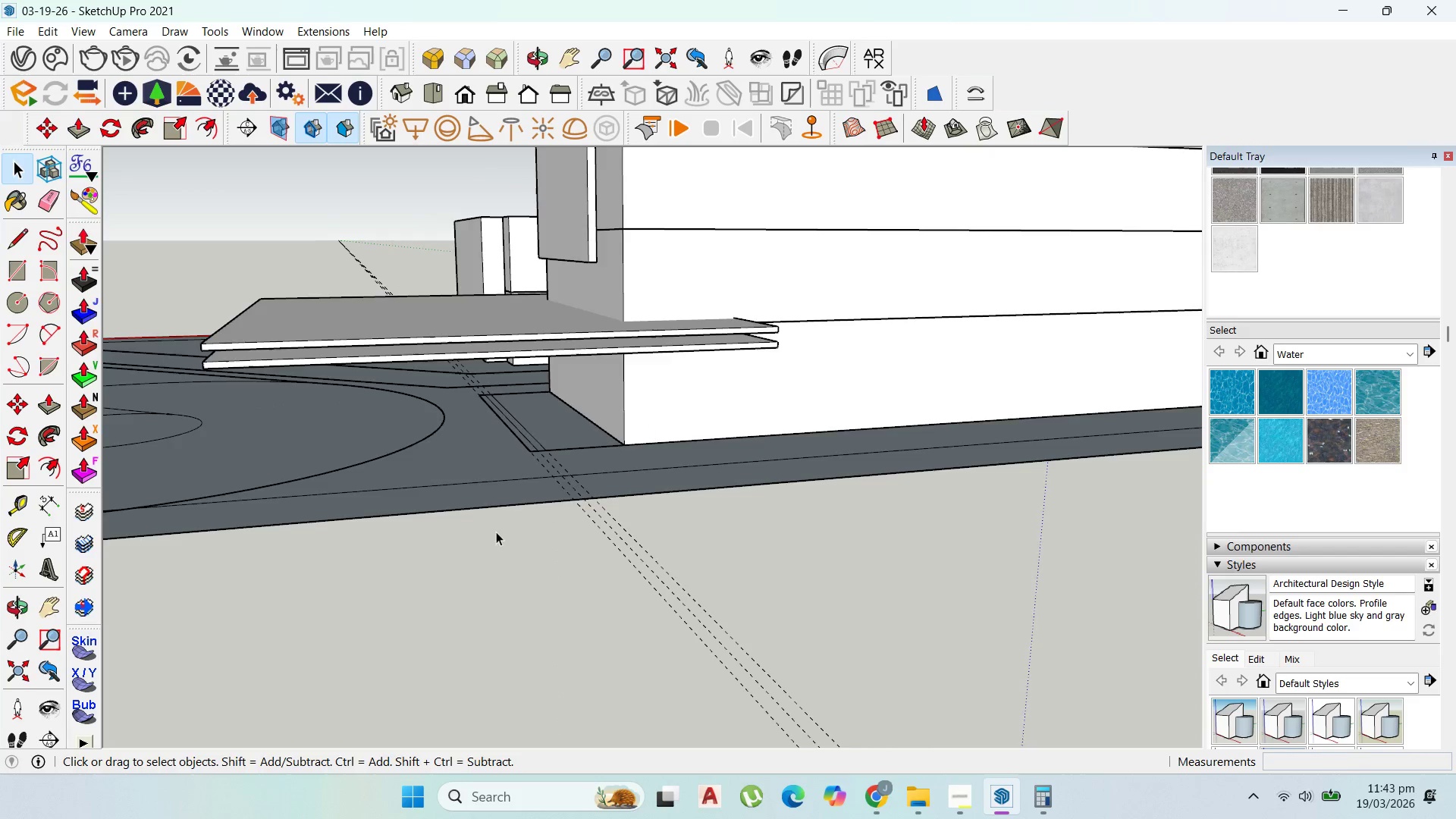 
scroll: coordinate [507, 504], scroll_direction: up, amount: 3.0
 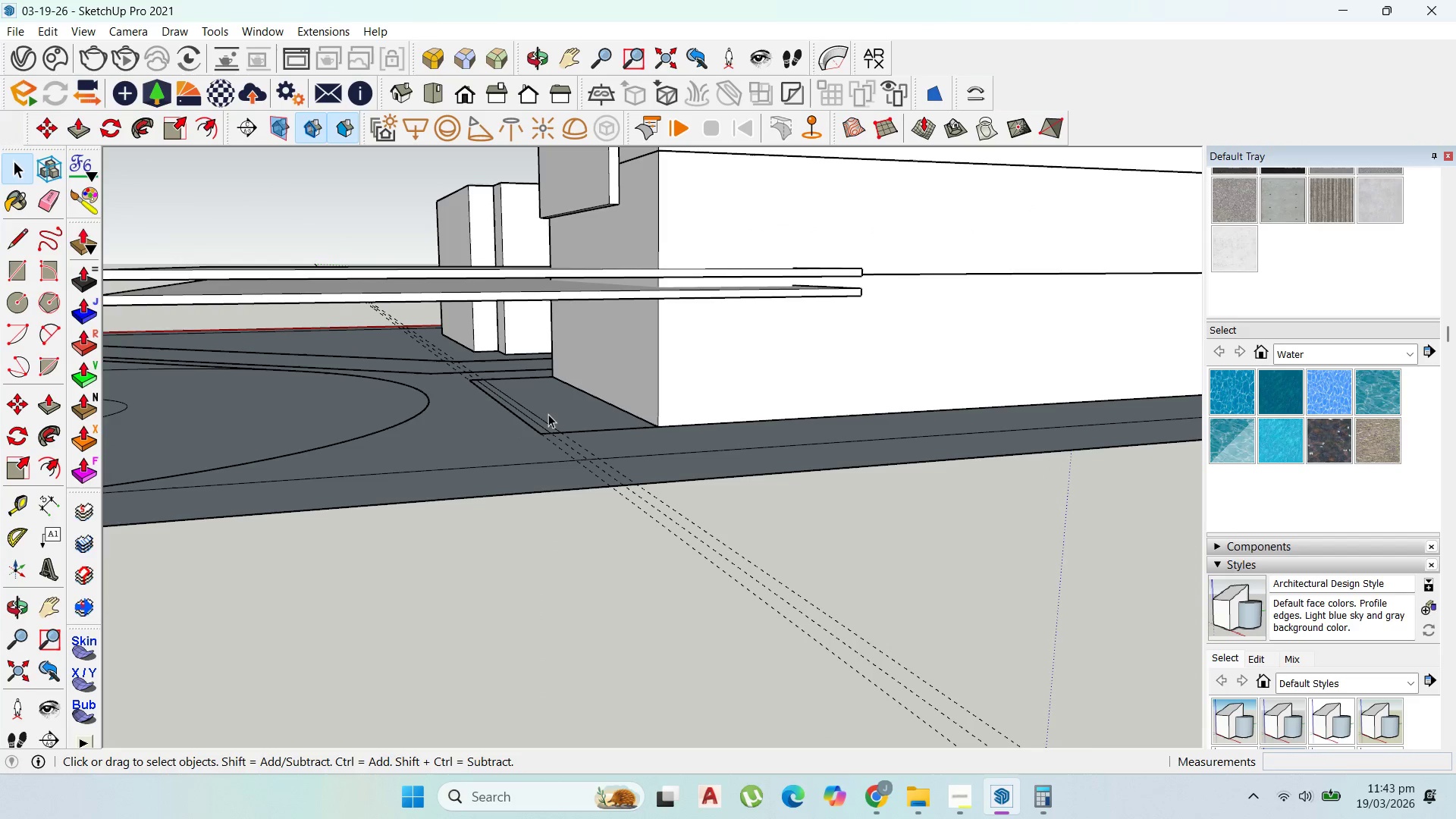 
double_click([549, 414])
 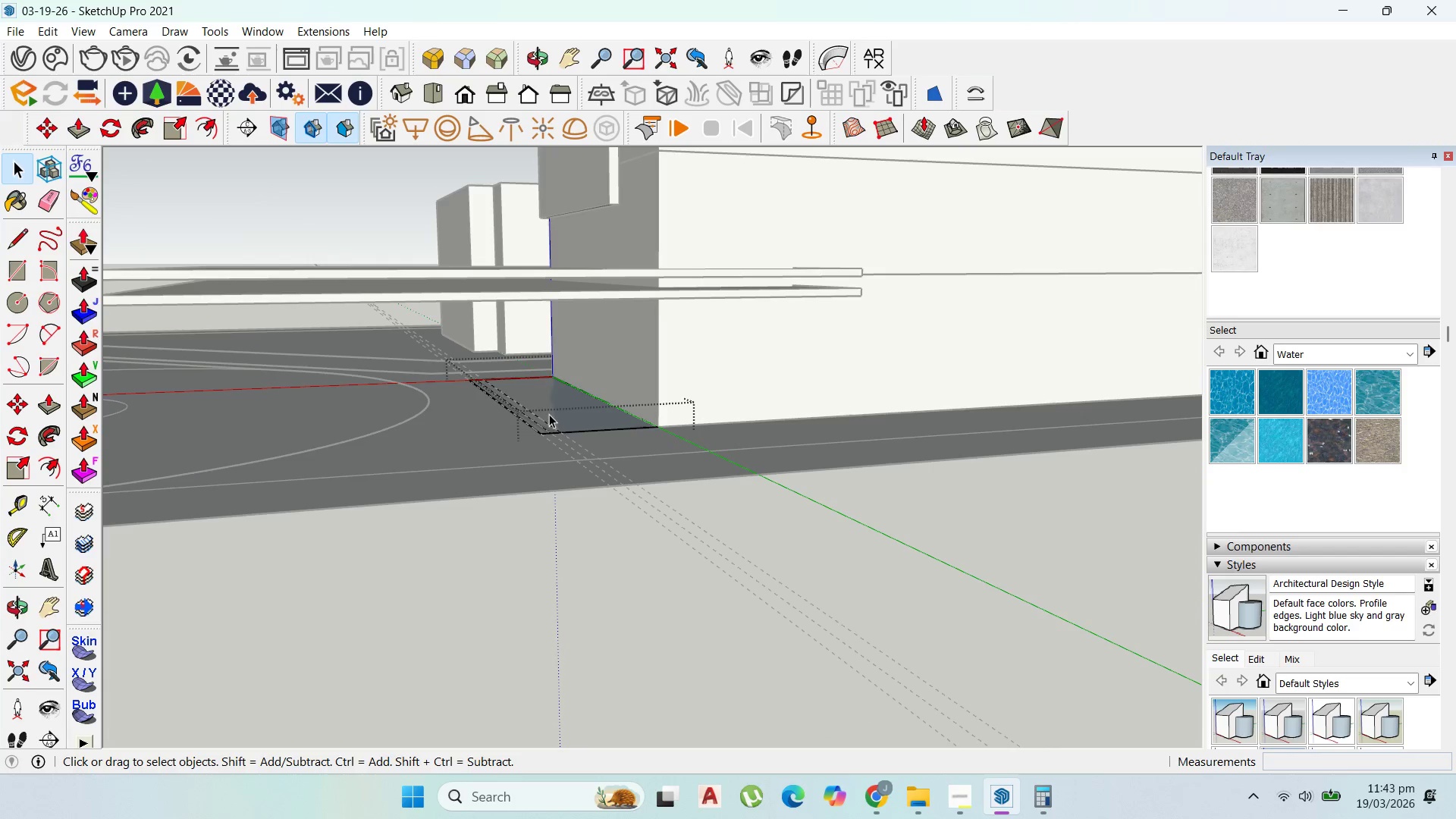 
triple_click([549, 414])
 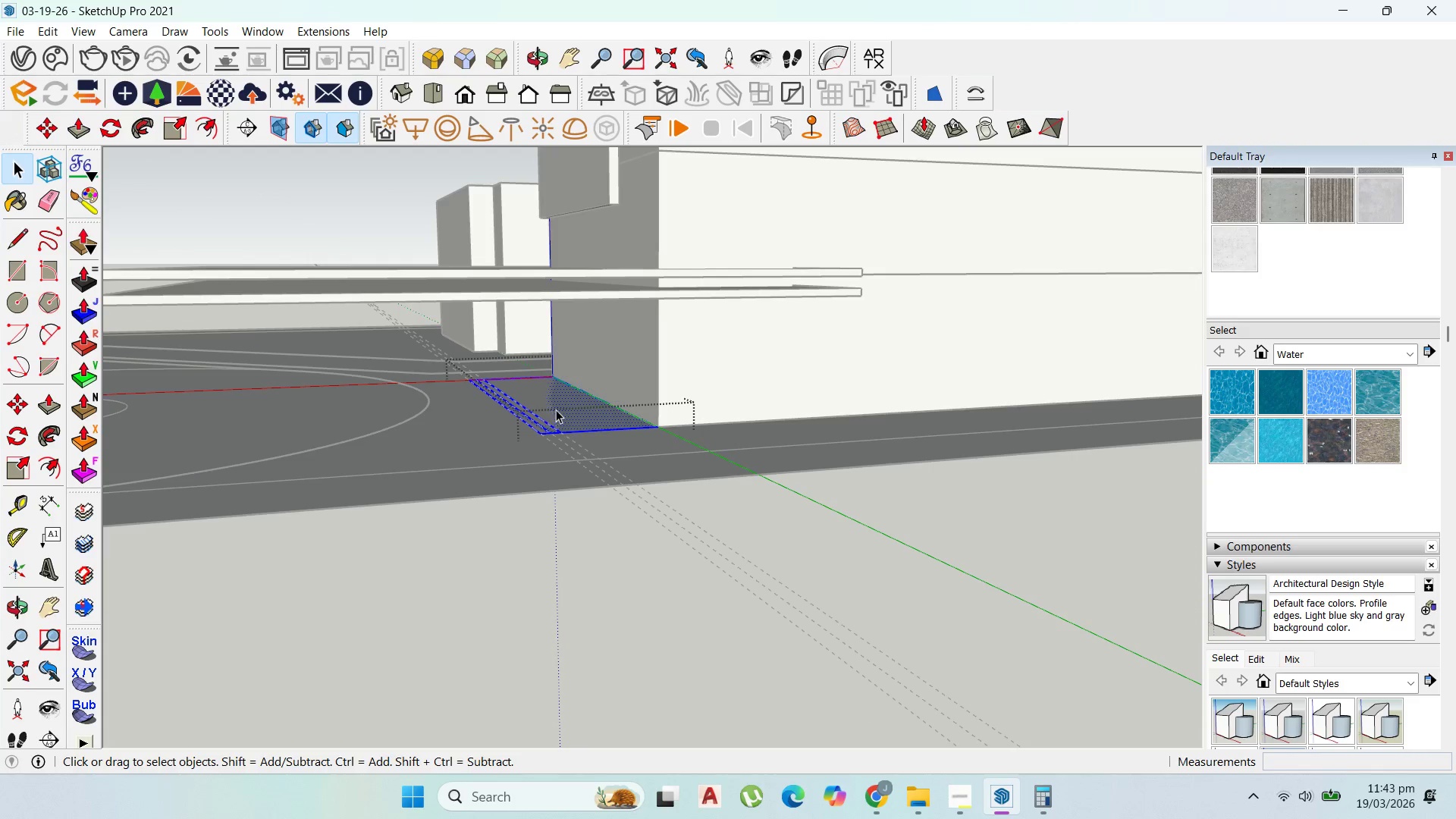 
scroll: coordinate [529, 426], scroll_direction: up, amount: 6.0
 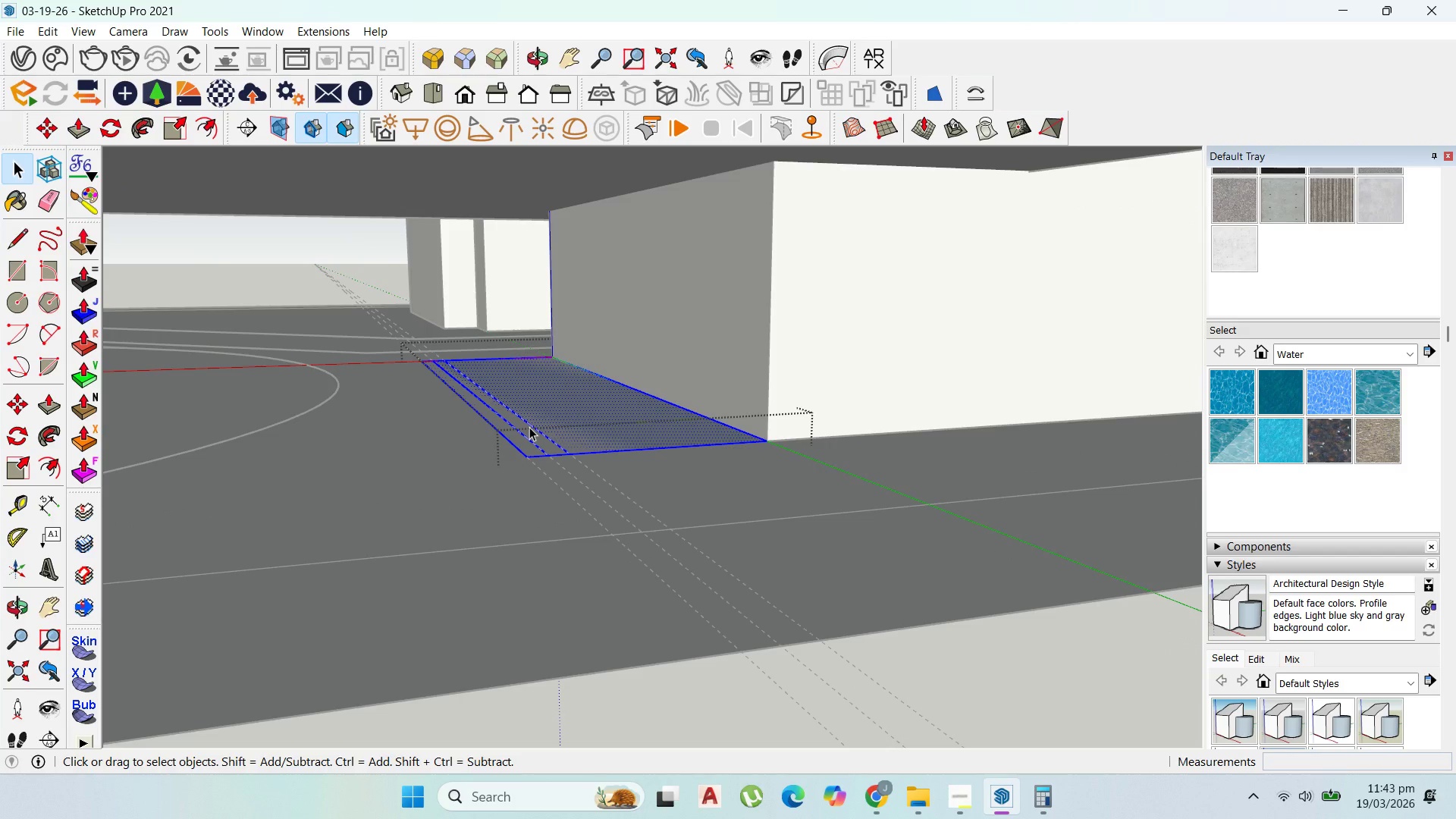 
key(P)
 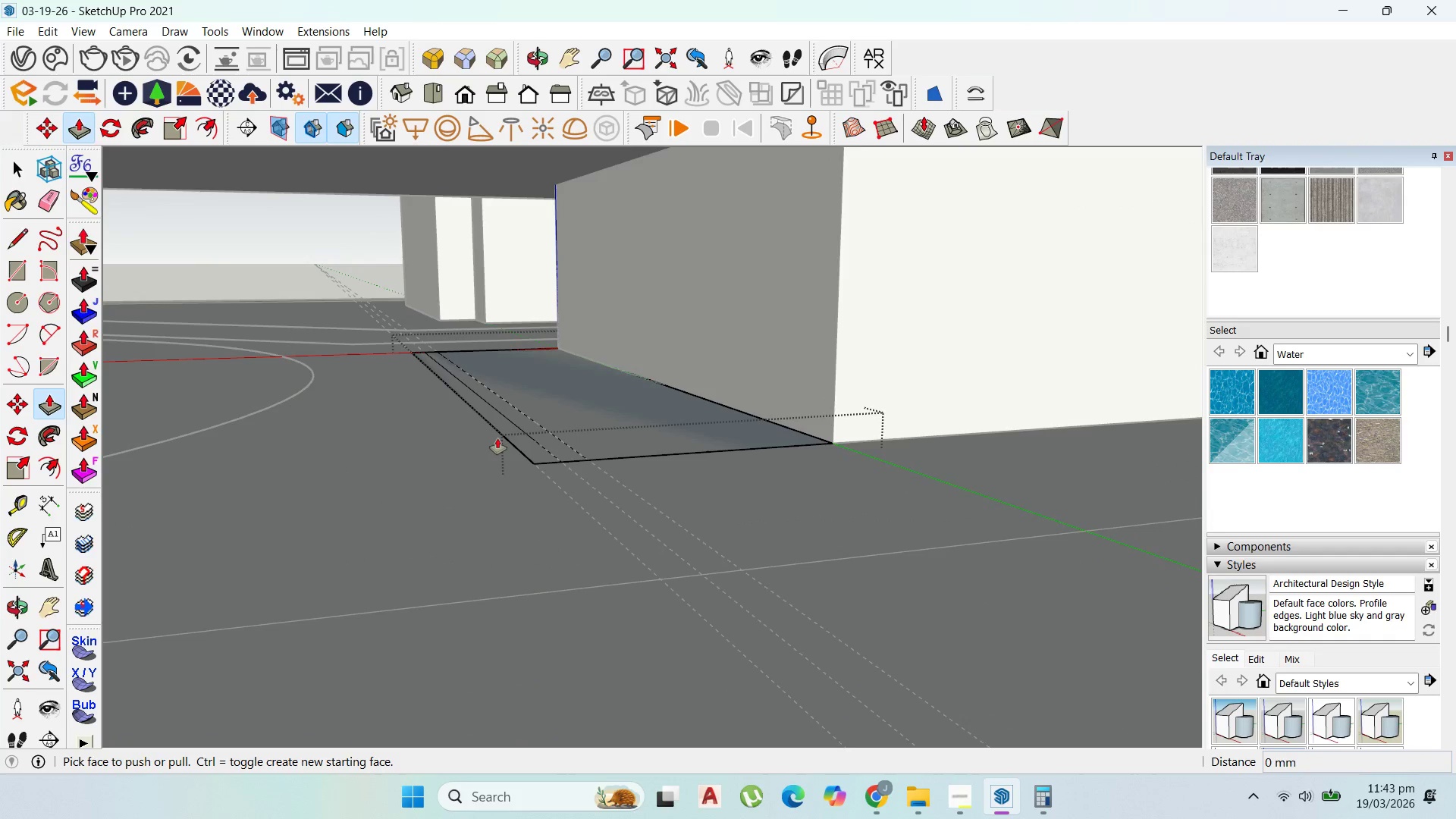 
scroll: coordinate [498, 438], scroll_direction: up, amount: 2.0
 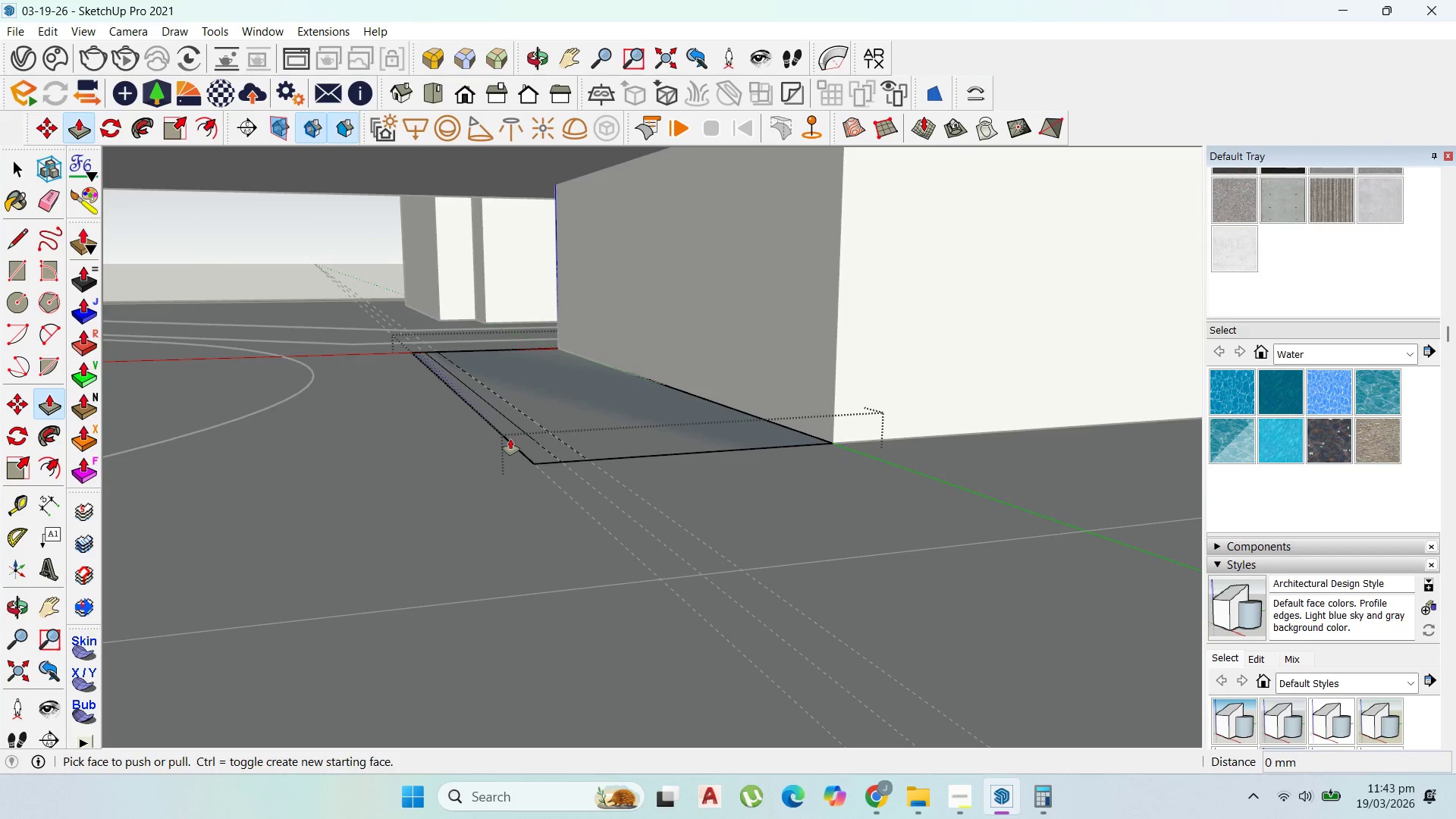 
left_click_drag(start_coordinate=[510, 439], to_coordinate=[506, 428])
 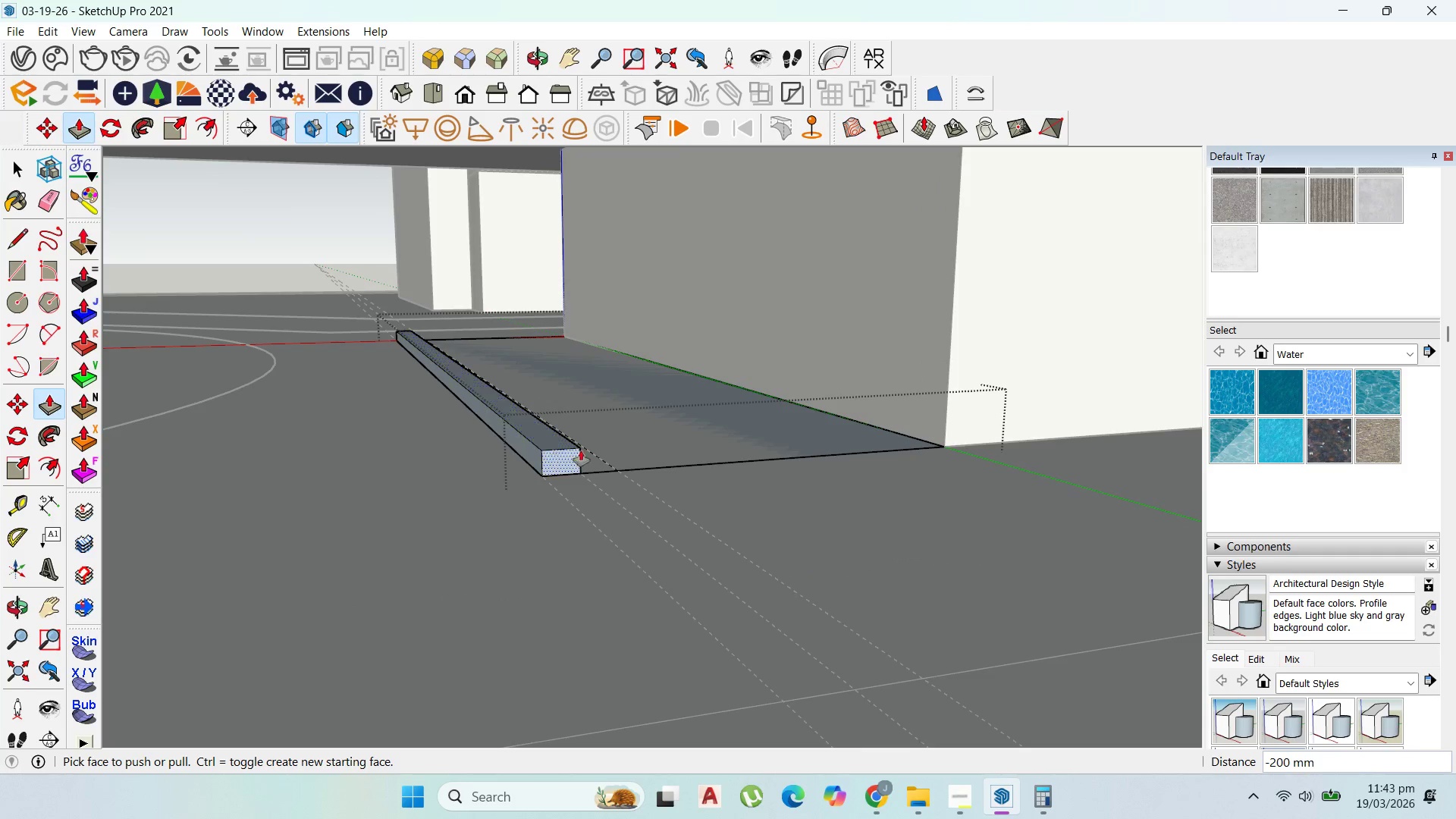 
type(200)
 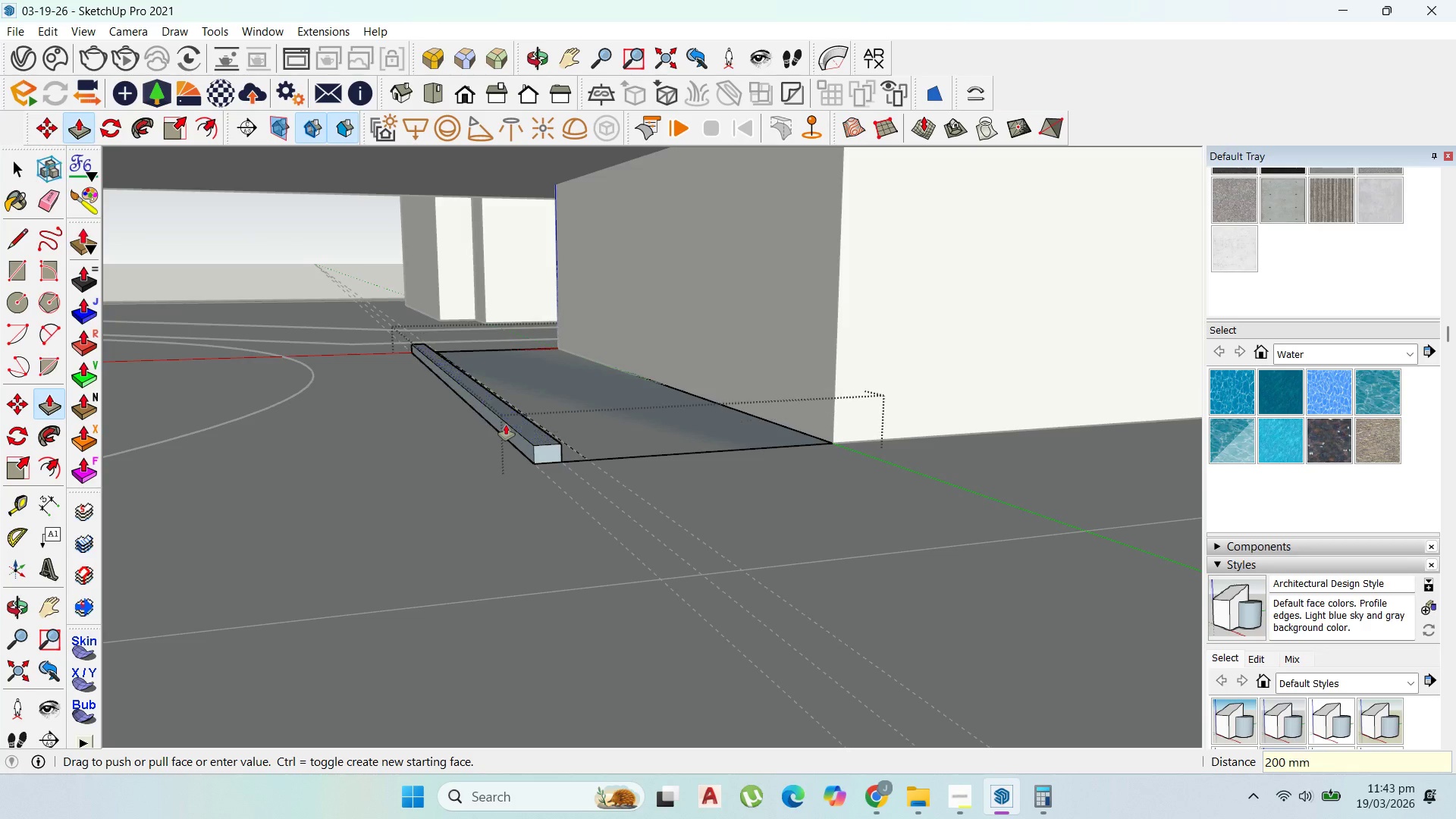 
key(Enter)
 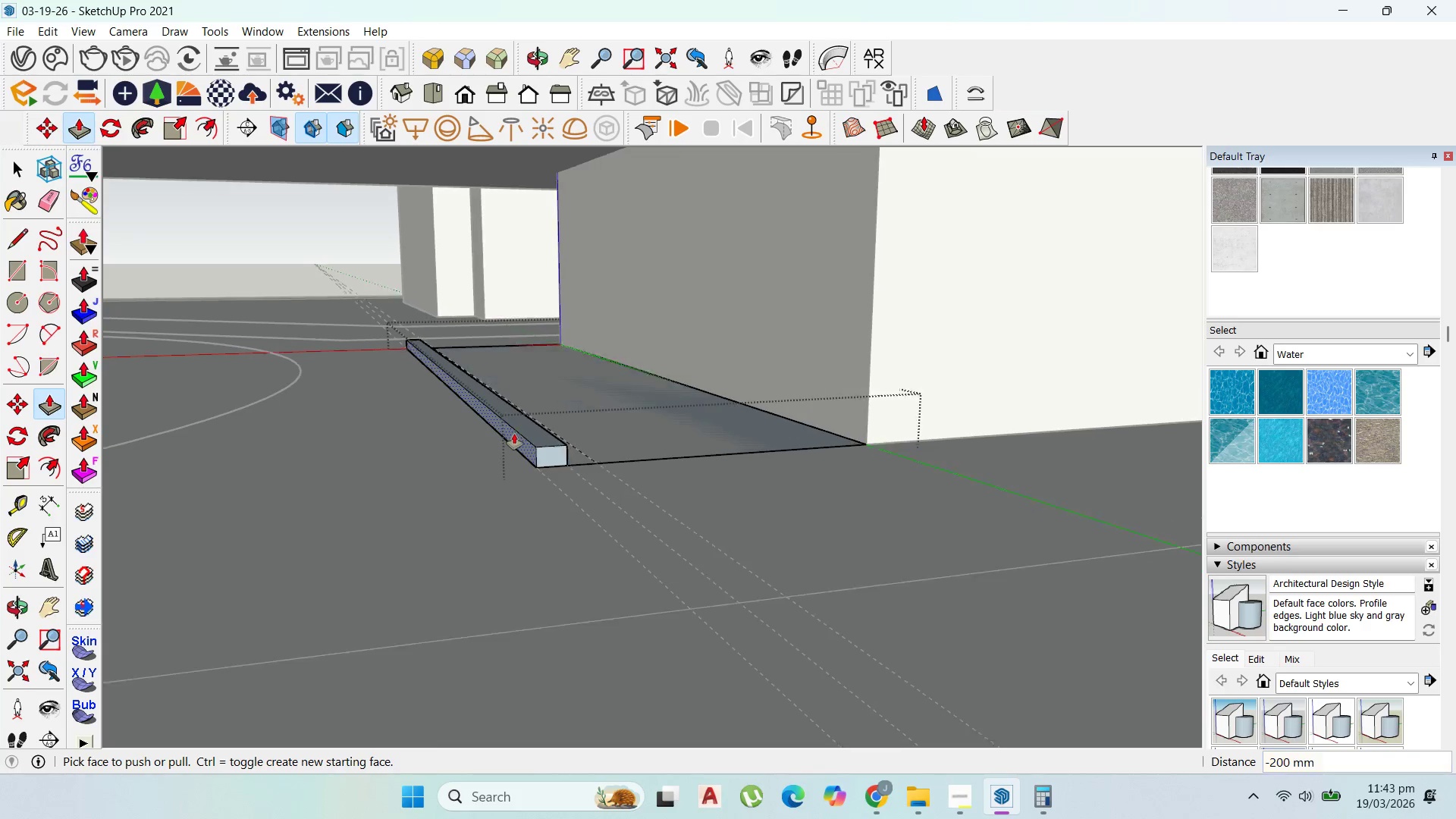 
scroll: coordinate [516, 435], scroll_direction: up, amount: 3.0
 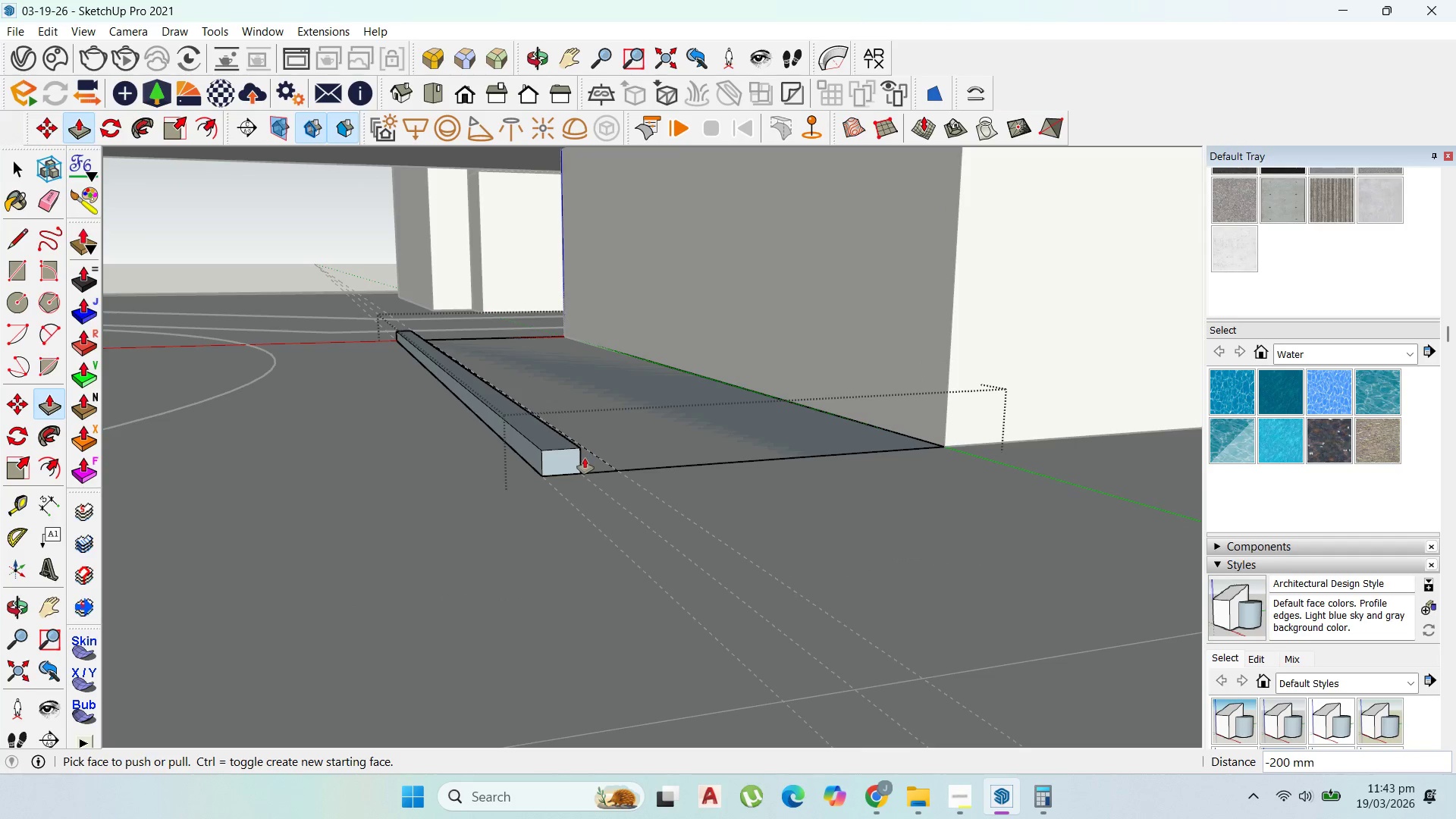 
double_click([584, 458])
 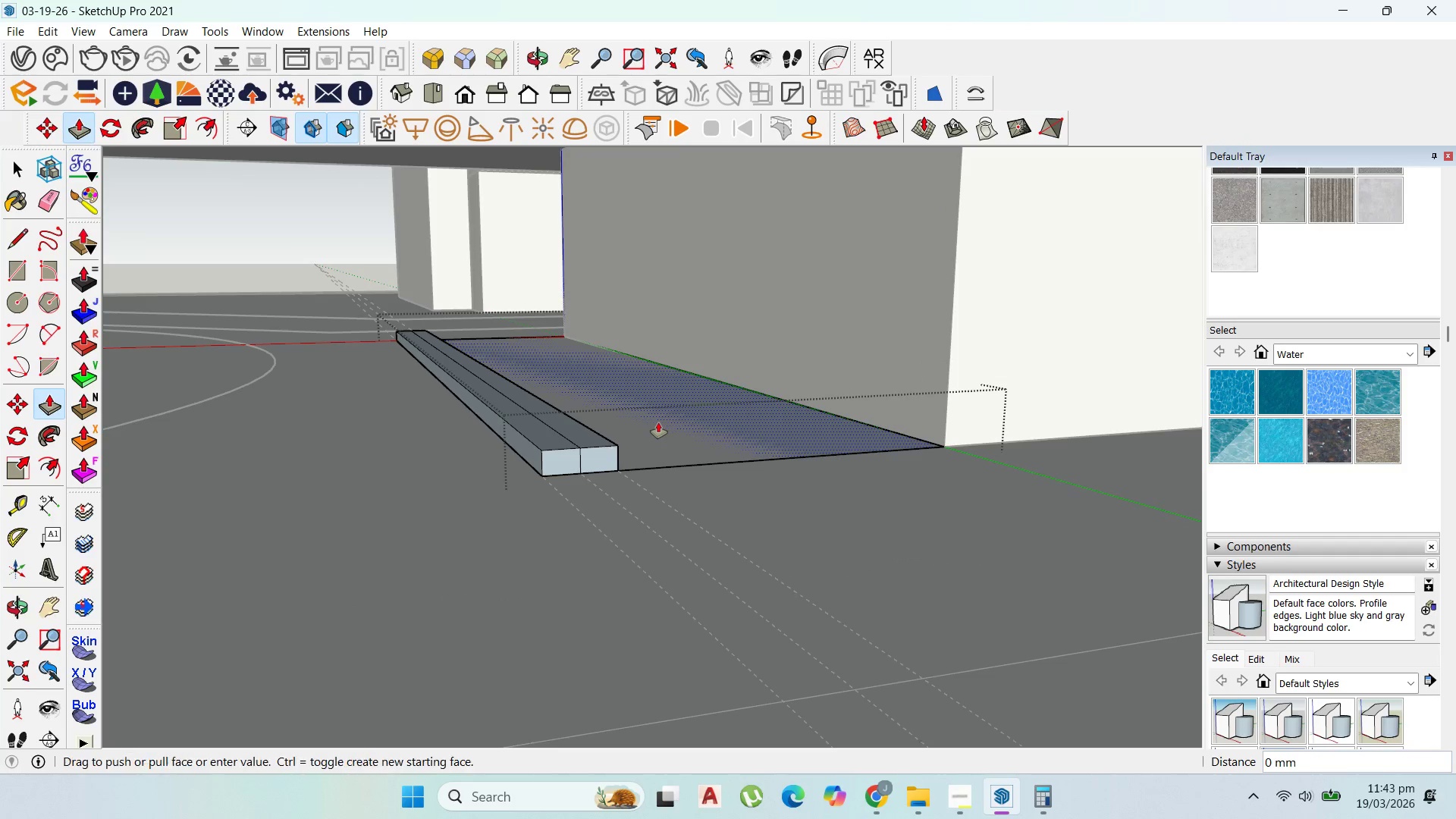 
double_click([658, 422])
 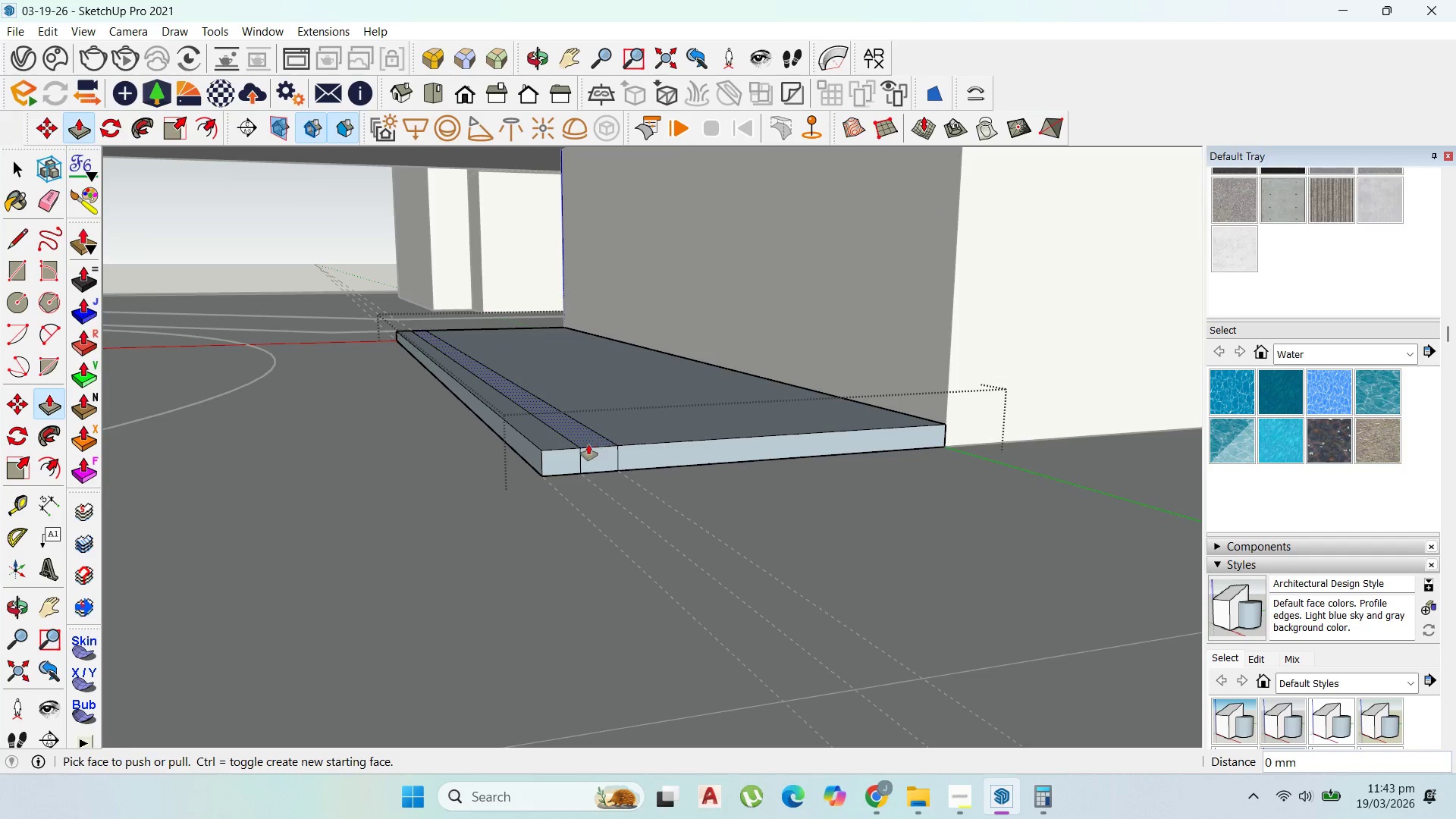 
double_click([588, 444])
 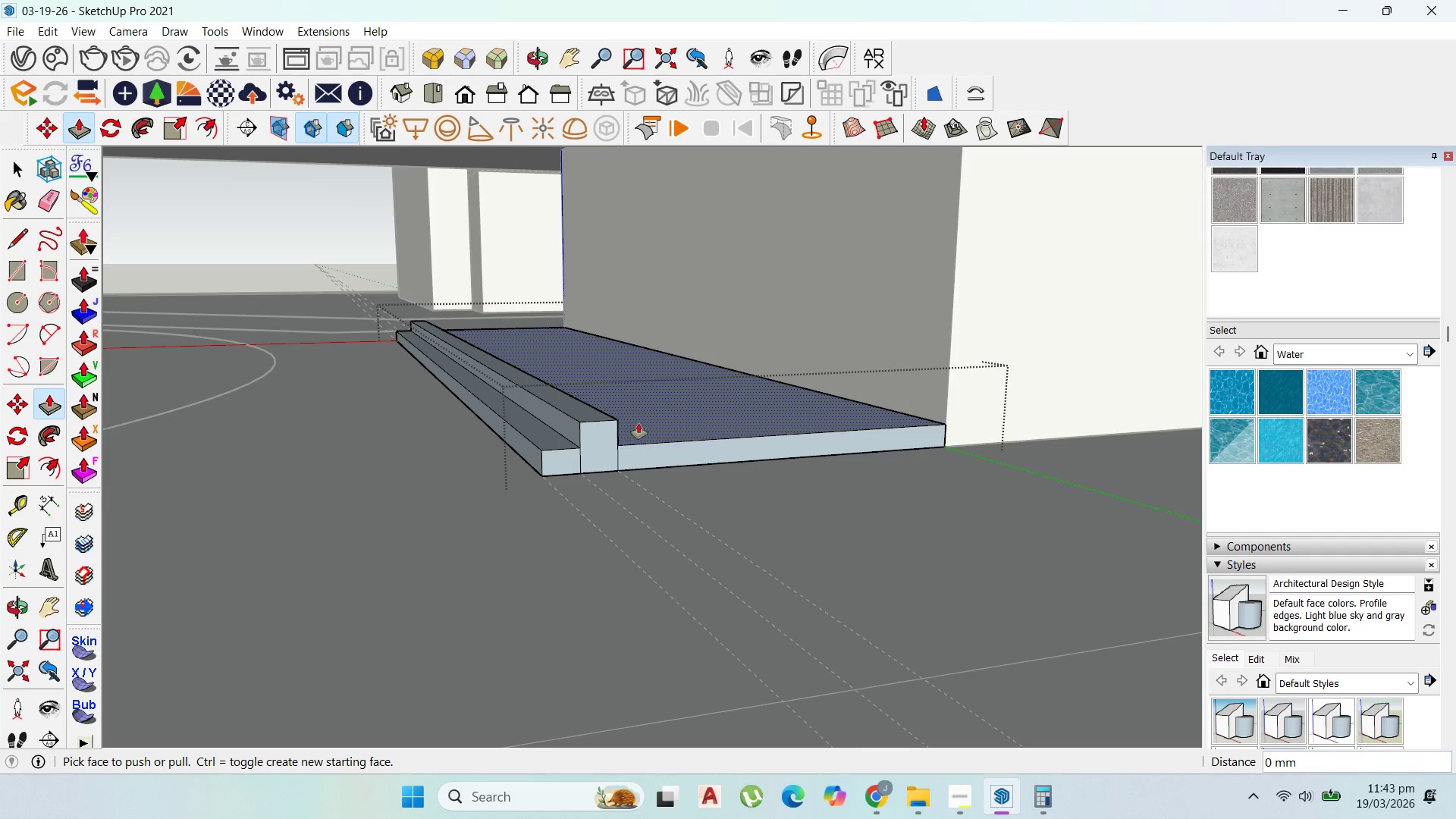 
triple_click([639, 423])
 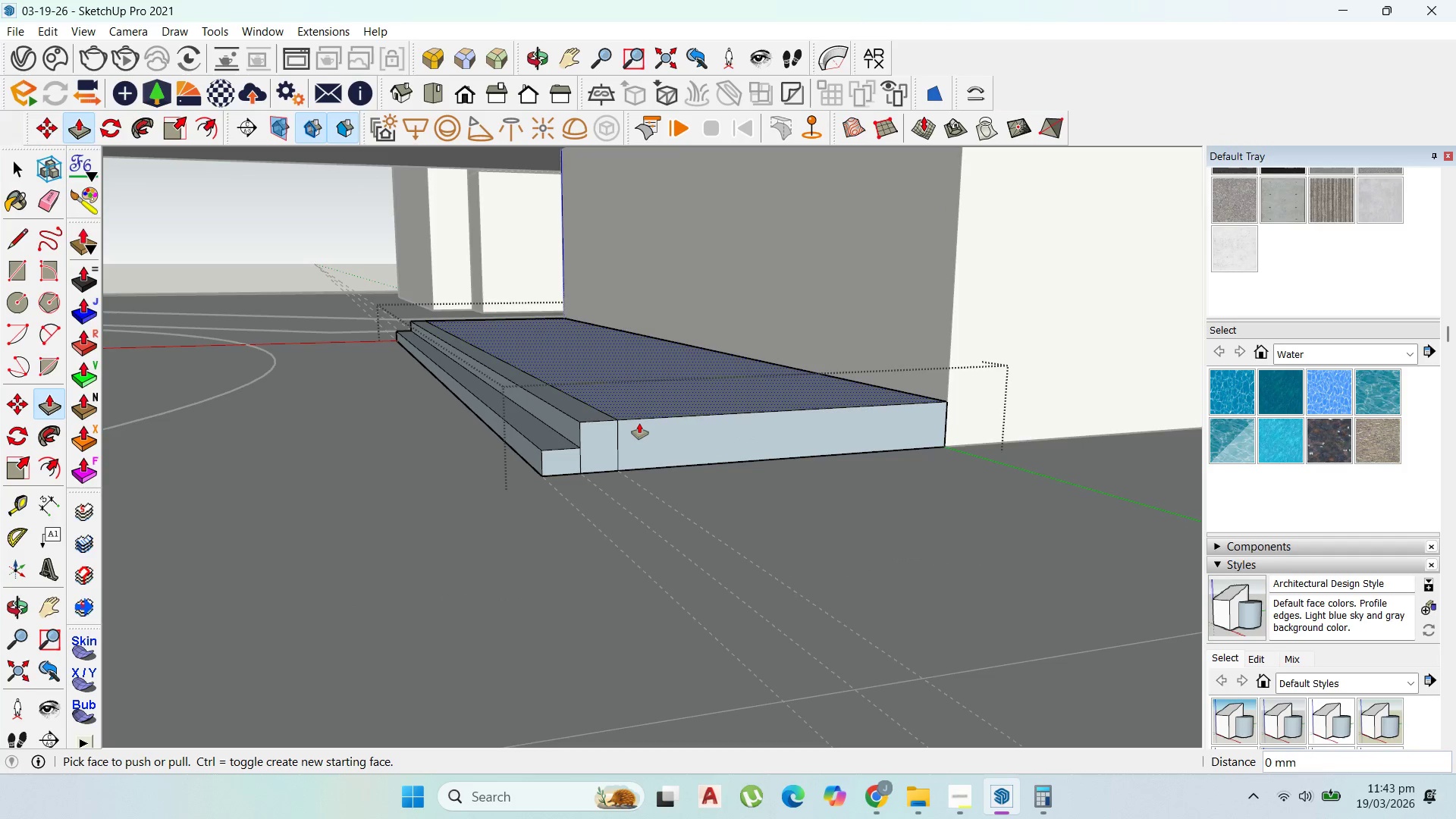 
triple_click([639, 423])
 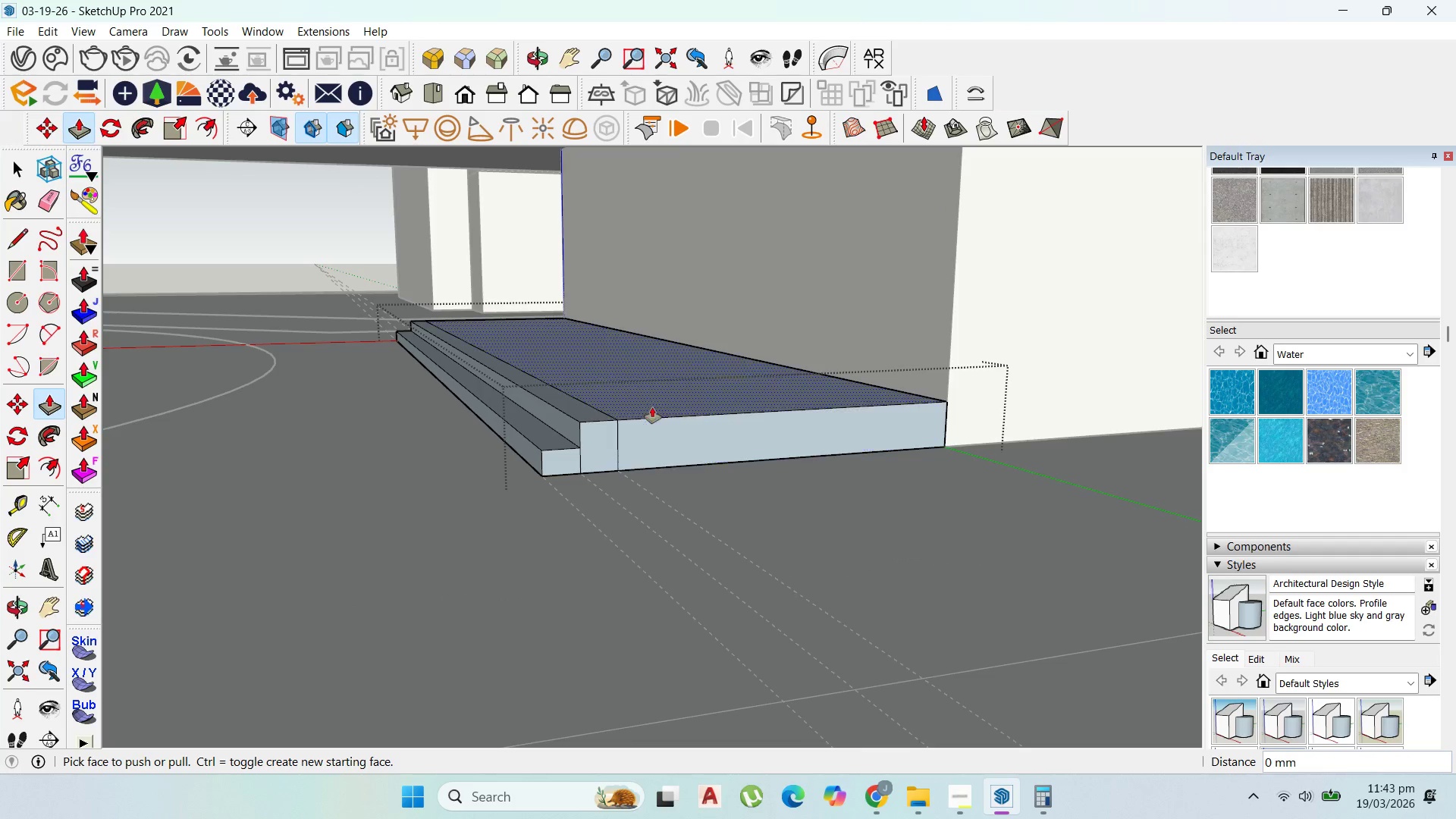 
triple_click([655, 402])
 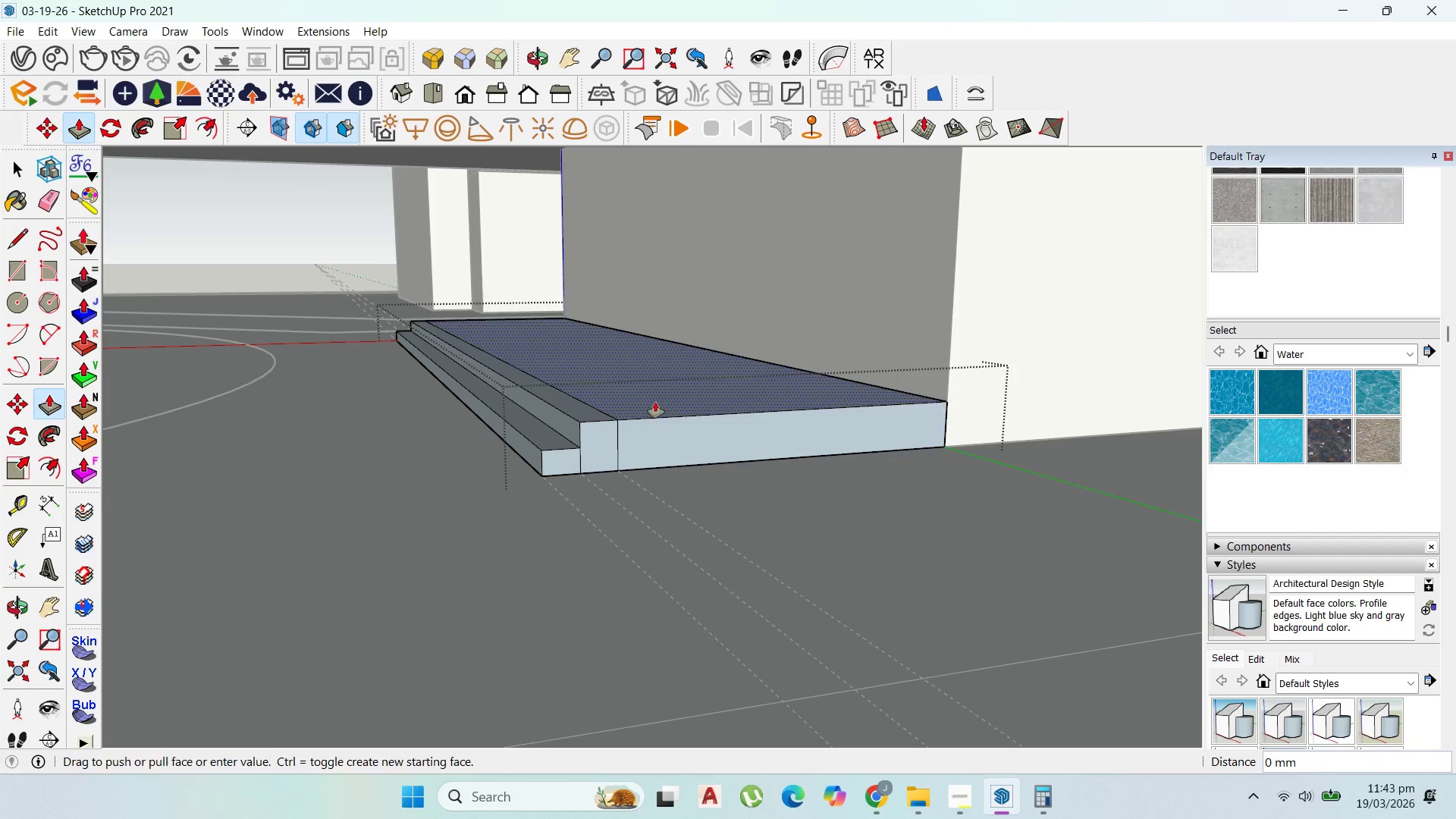 
triple_click([655, 402])
 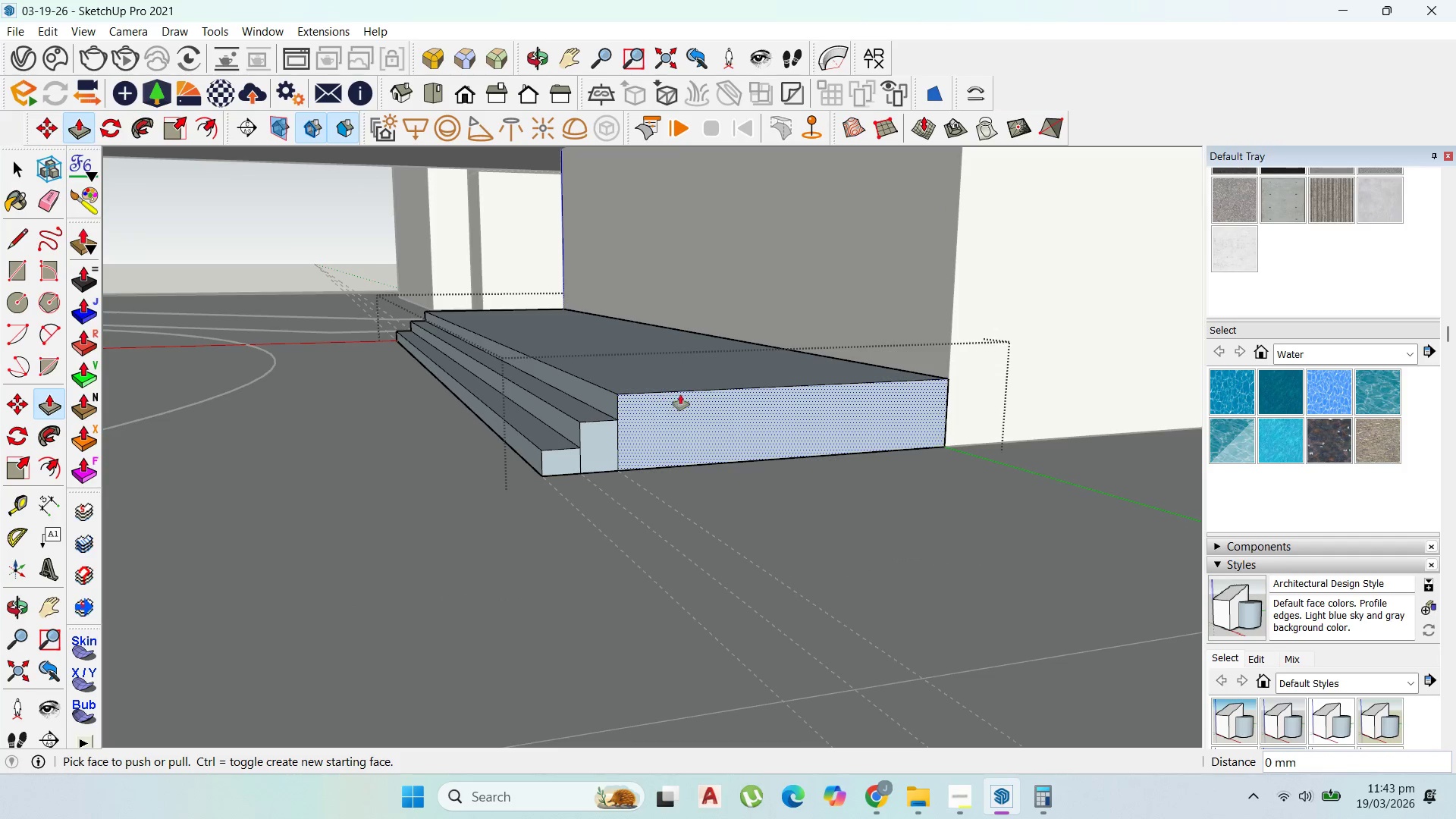 
scroll: coordinate [467, 412], scroll_direction: down, amount: 19.0
 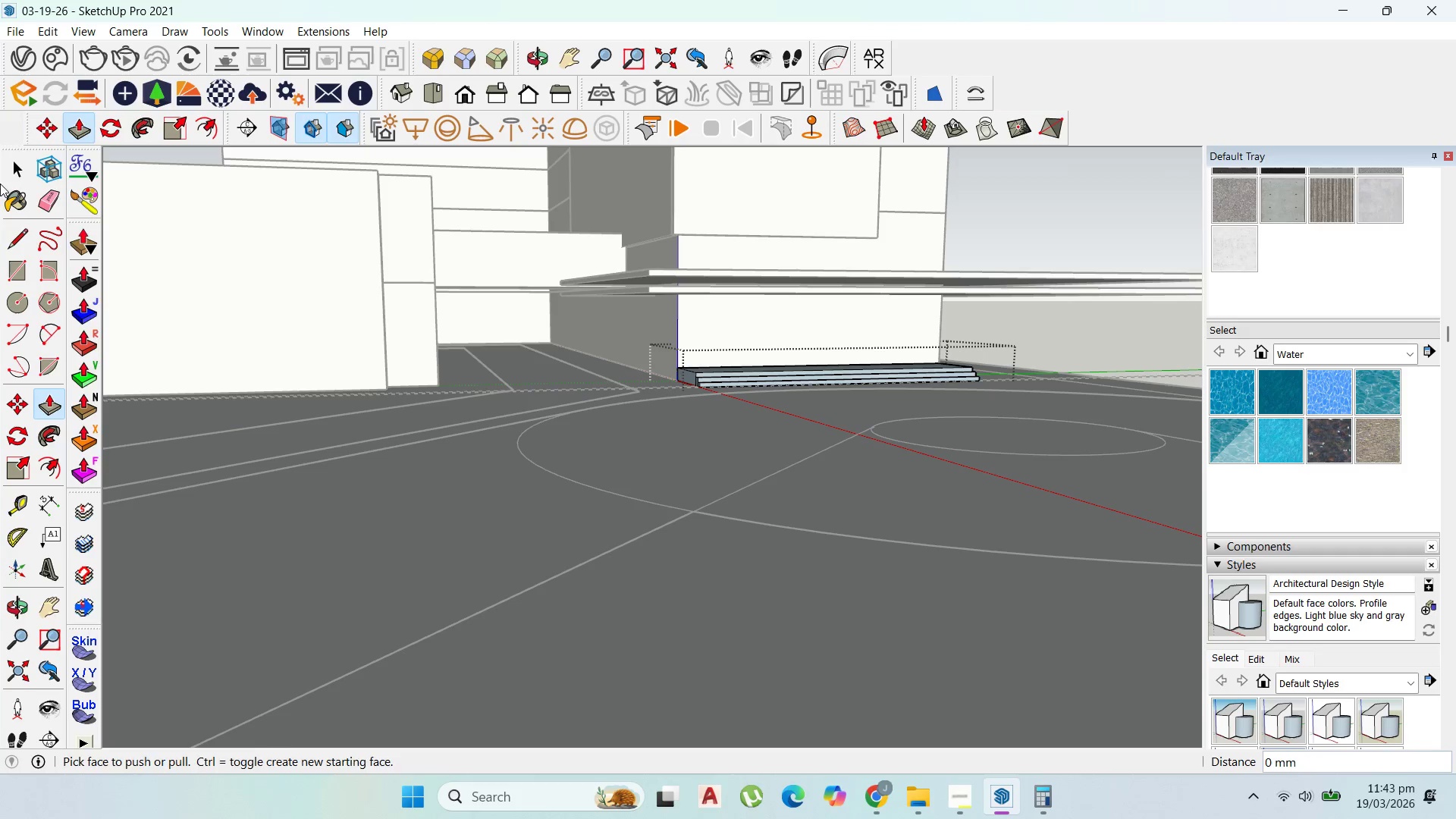 
key(Escape)
 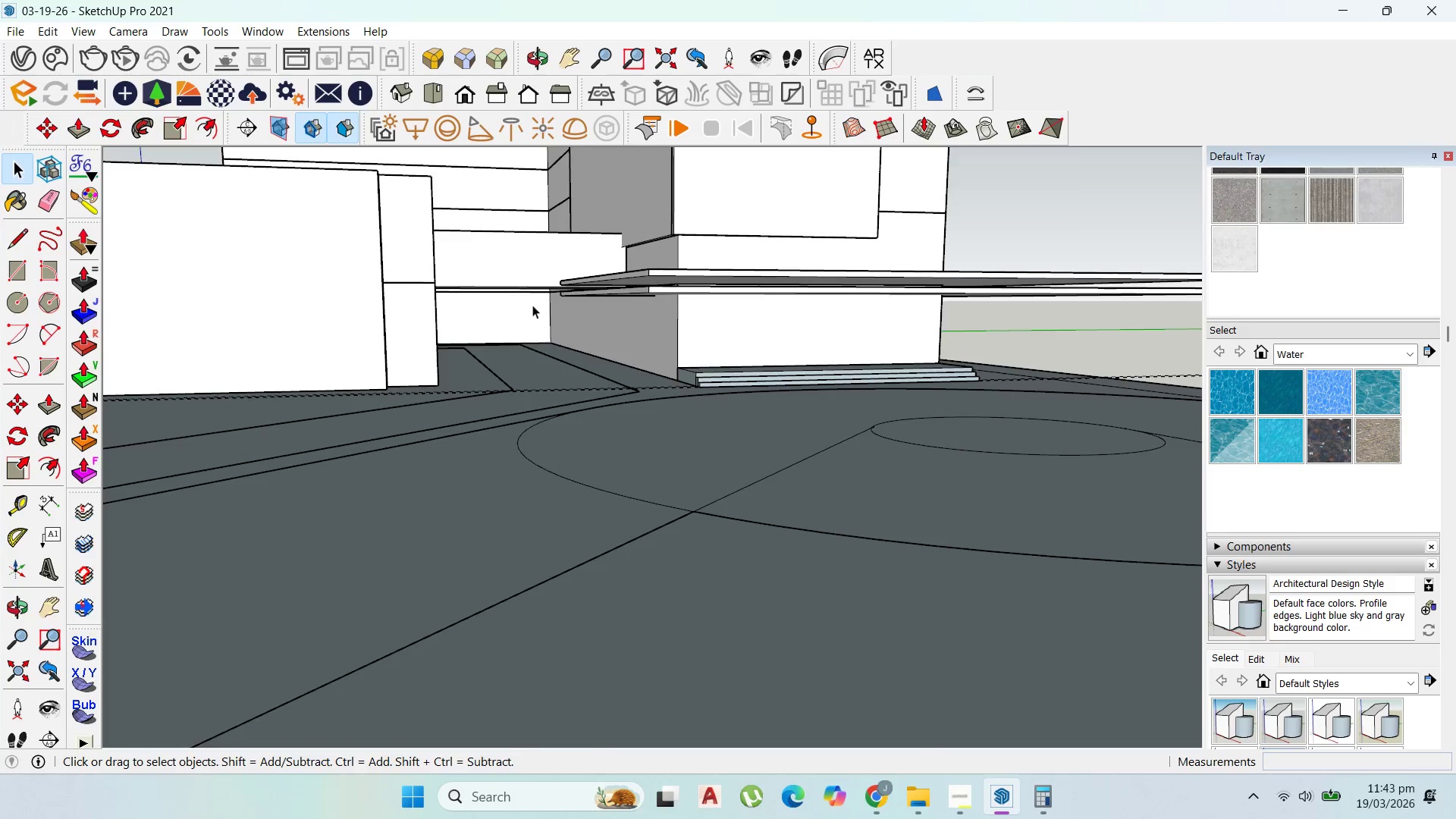 
key(Escape)
 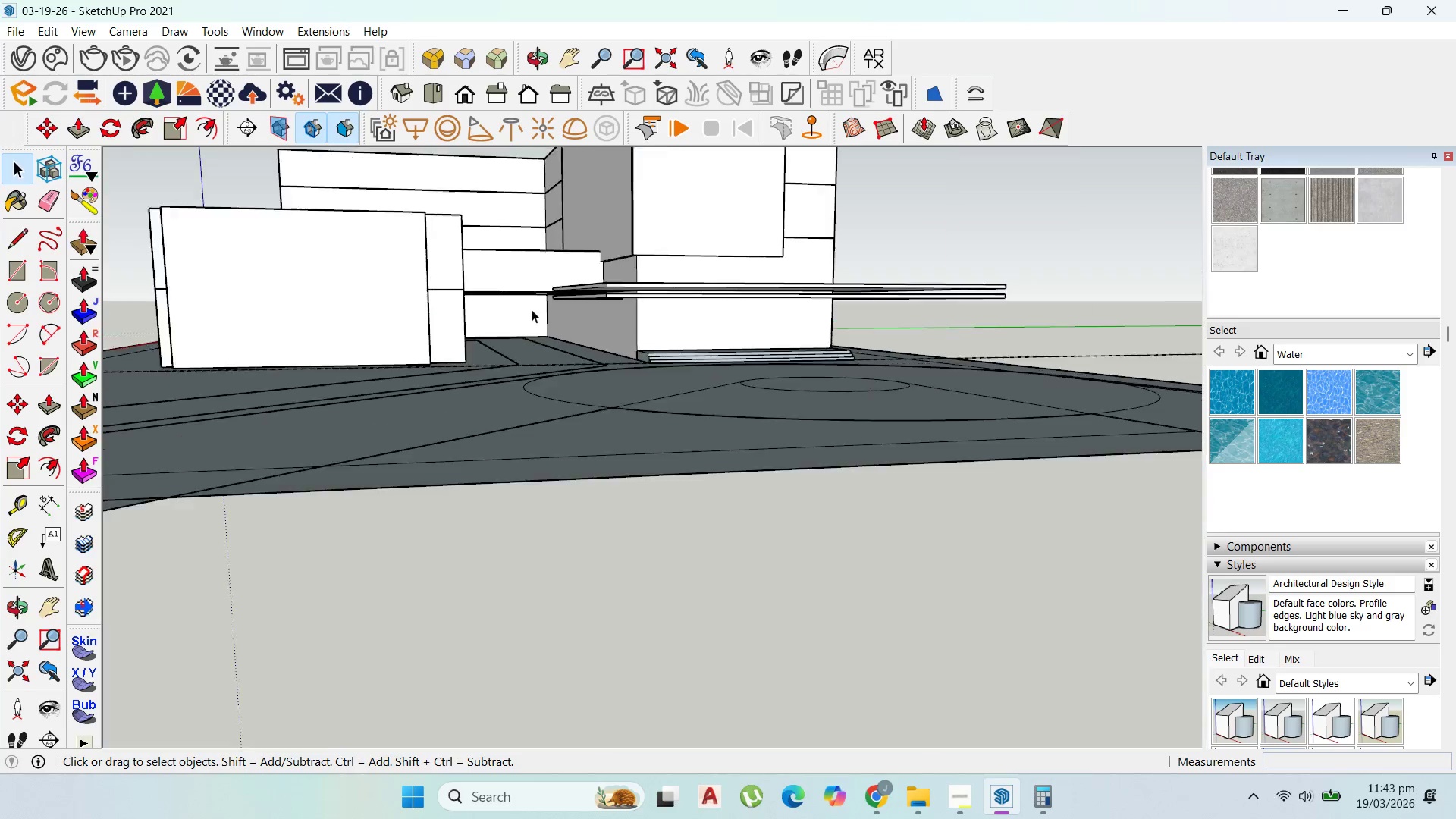 
scroll: coordinate [620, 251], scroll_direction: down, amount: 7.0
 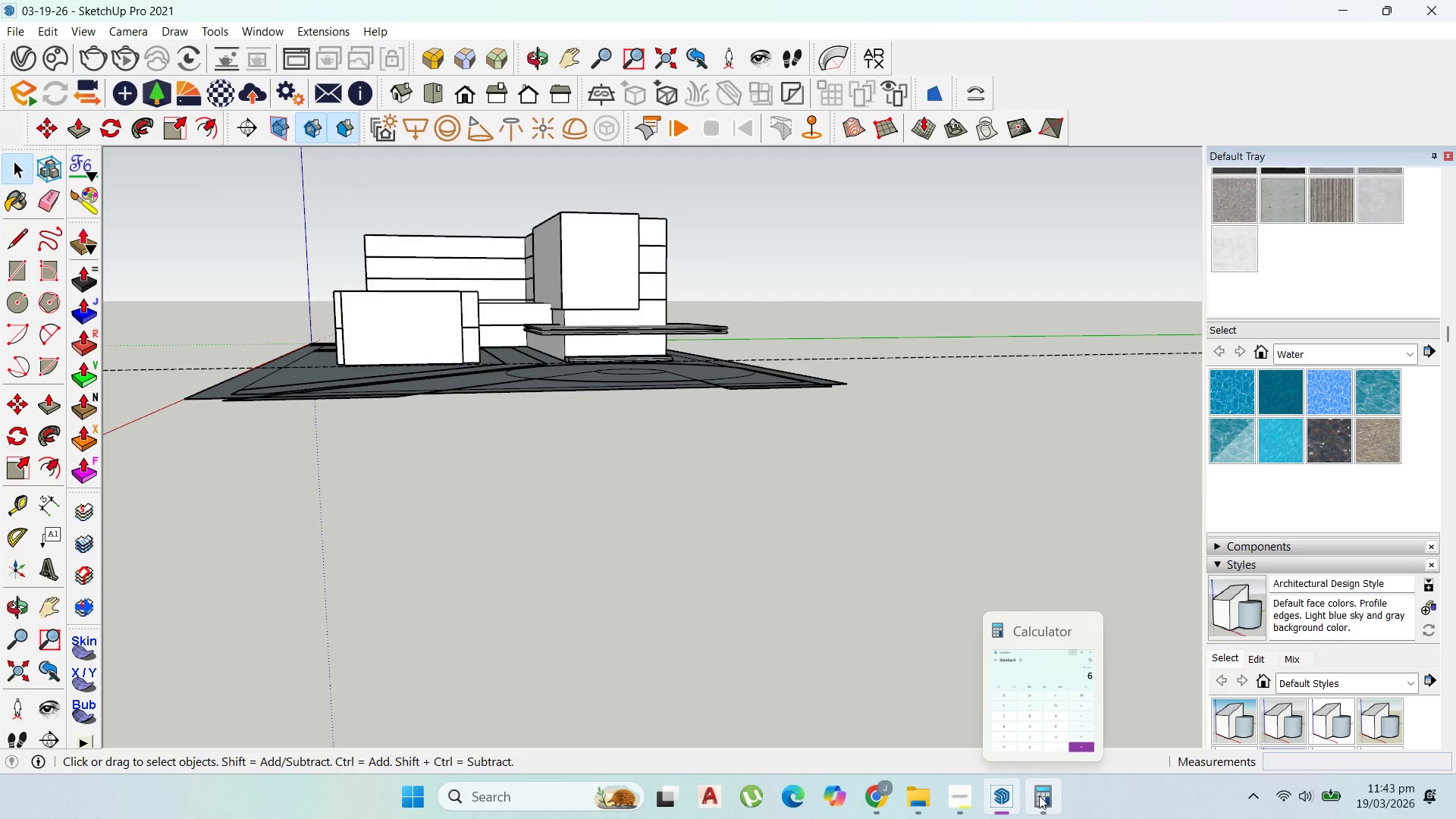 
left_click([972, 796])